 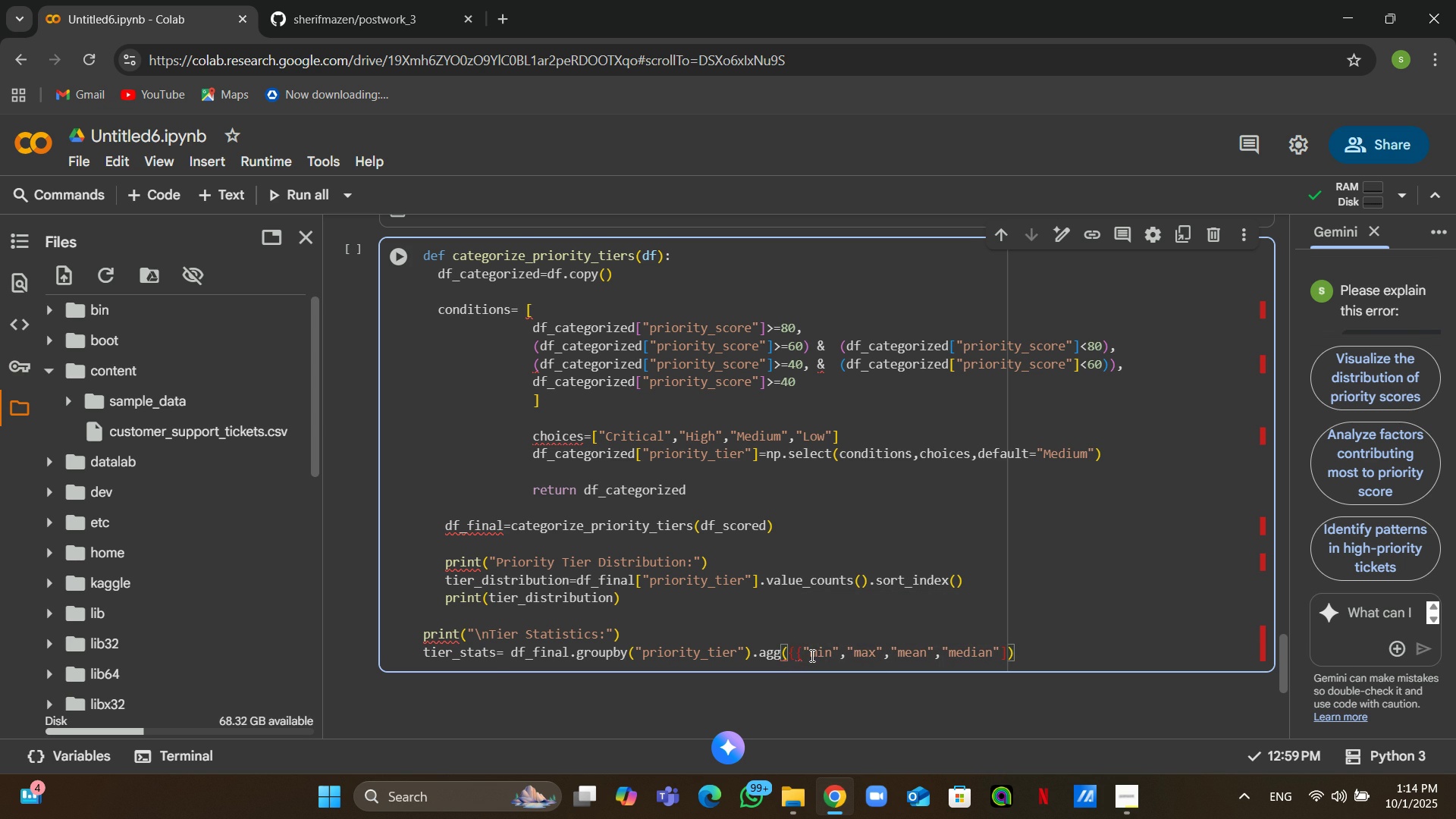 
key(Backspace)
 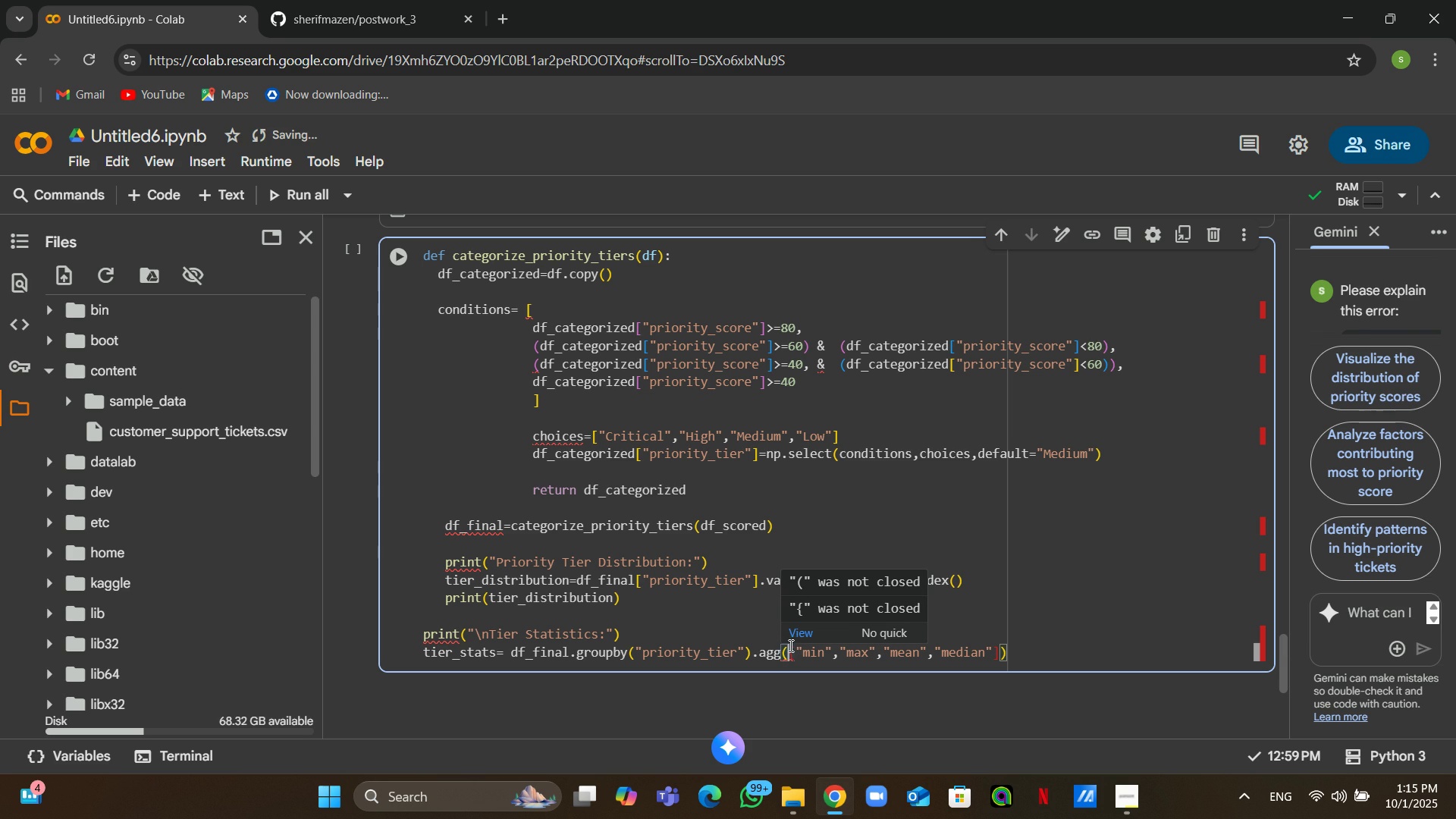 
wait(14.1)
 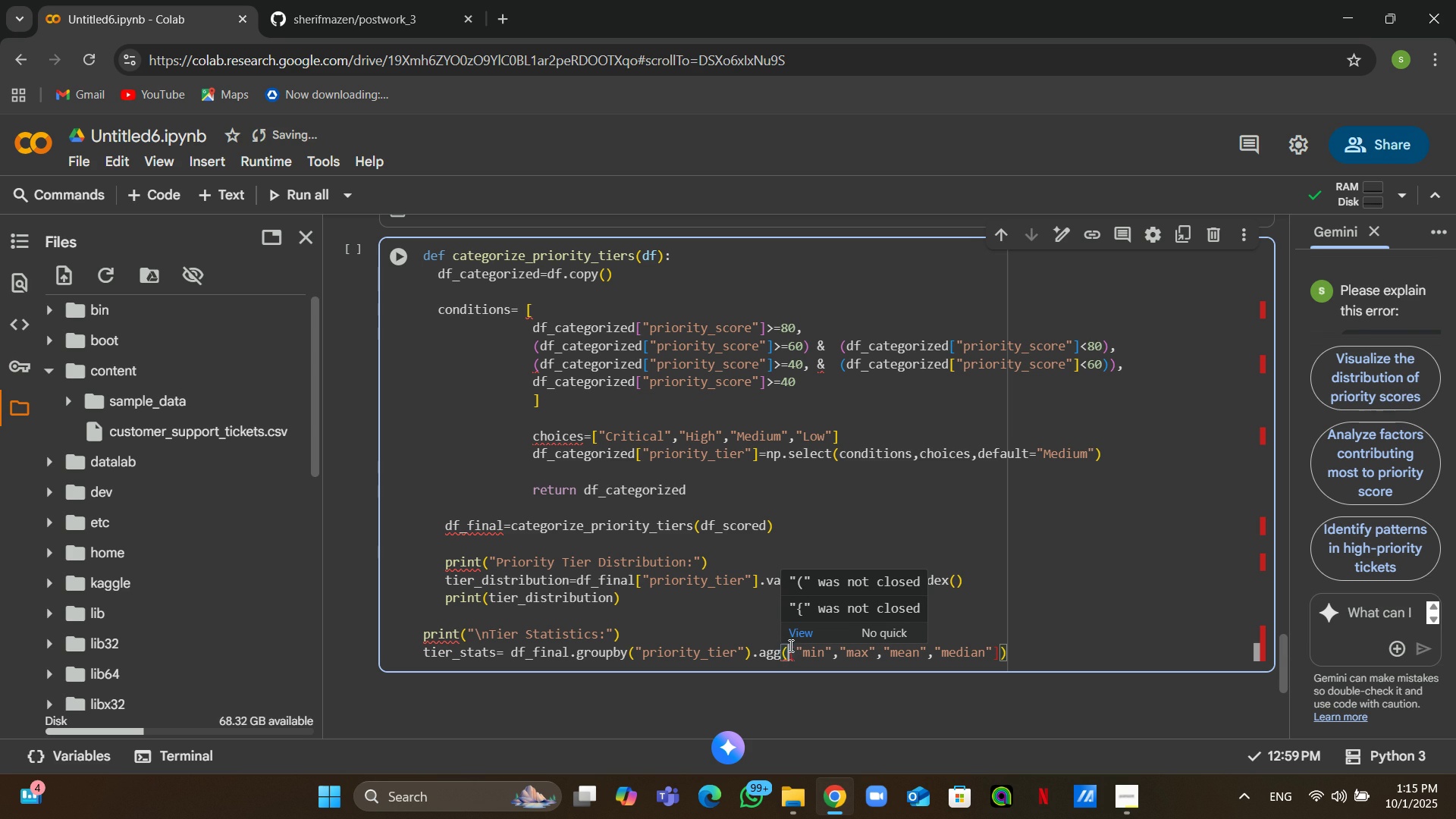 
left_click([793, 654])
 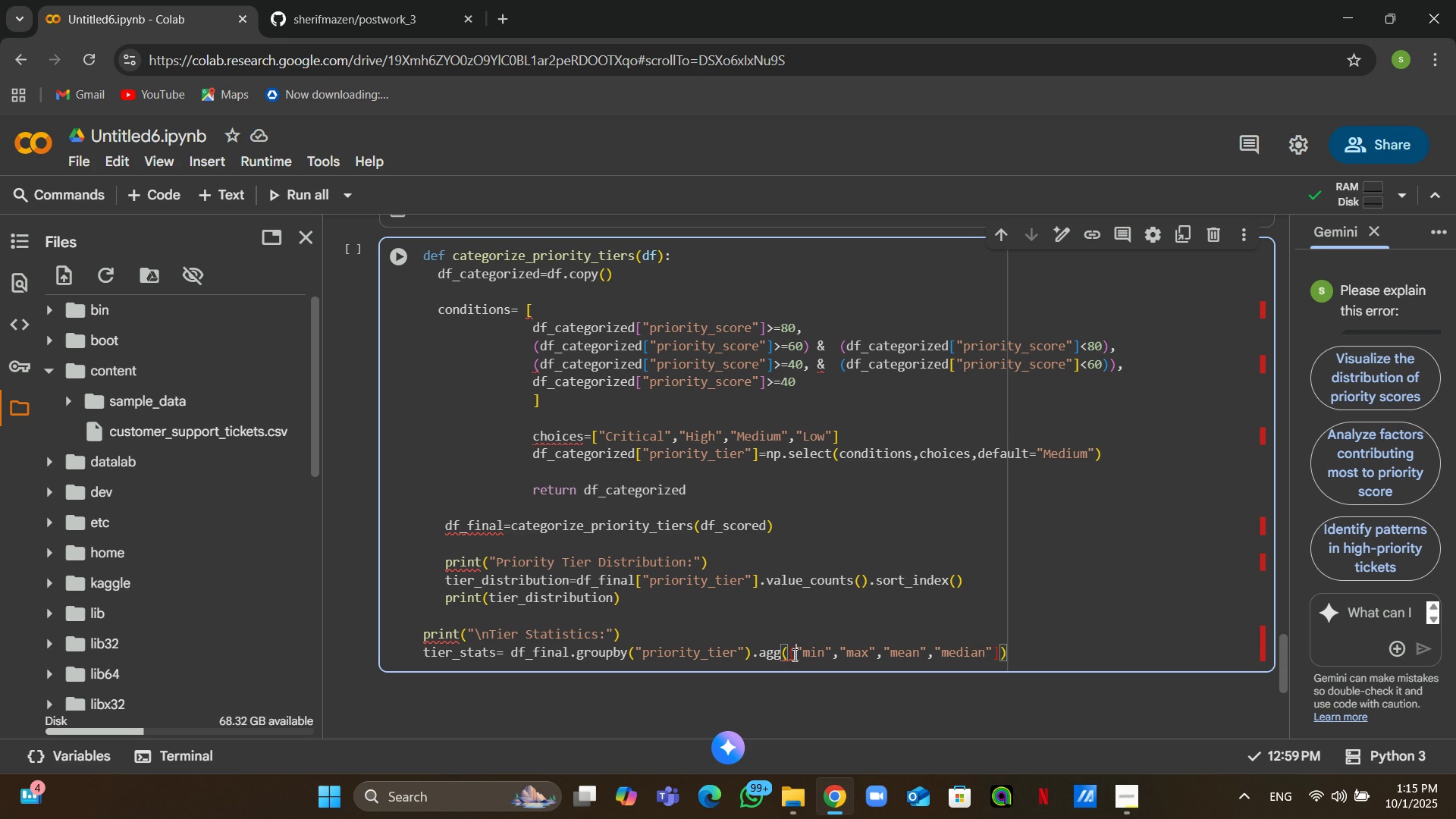 
key(Enter)